 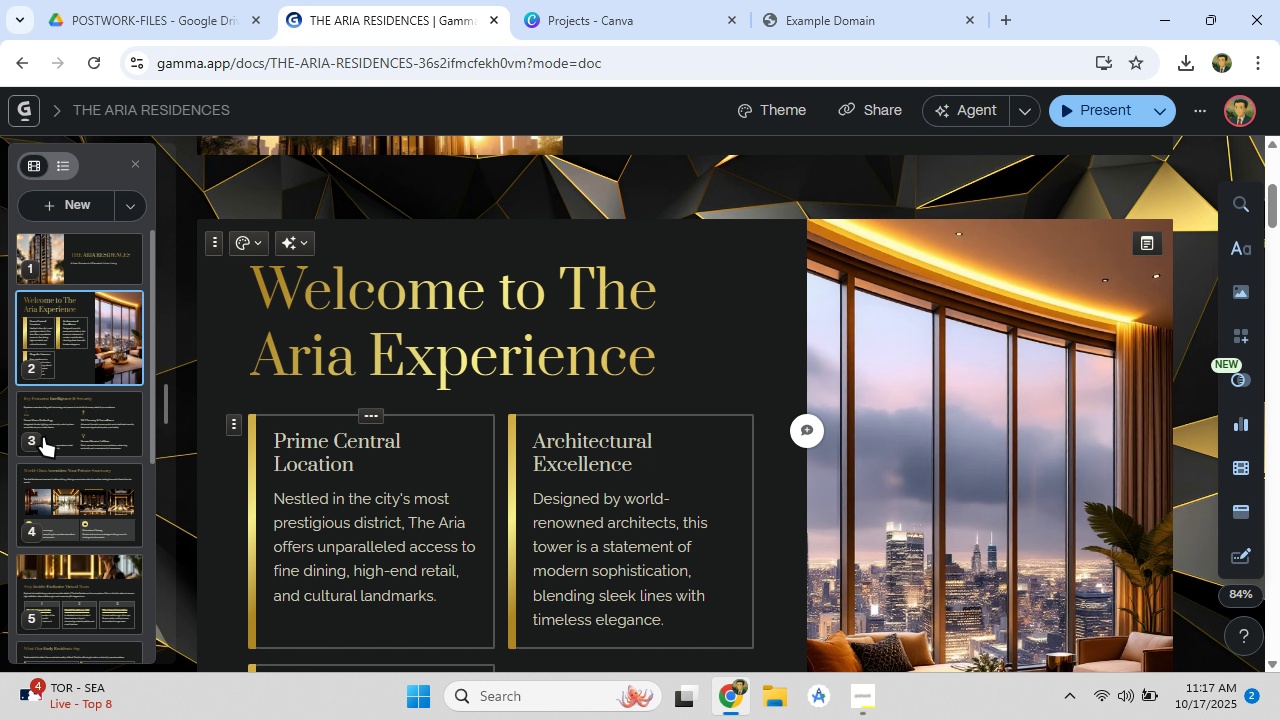 
scroll: coordinate [70, 494], scroll_direction: down, amount: 2.0
 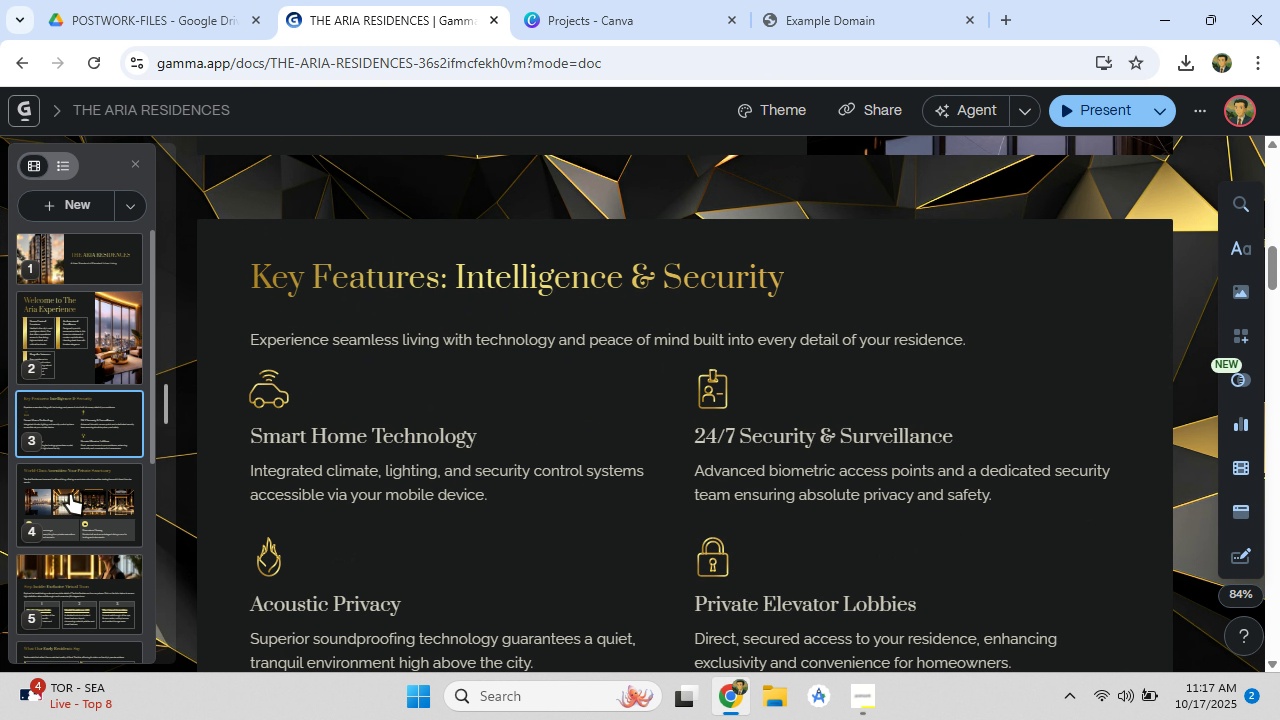 
left_click([57, 377])
 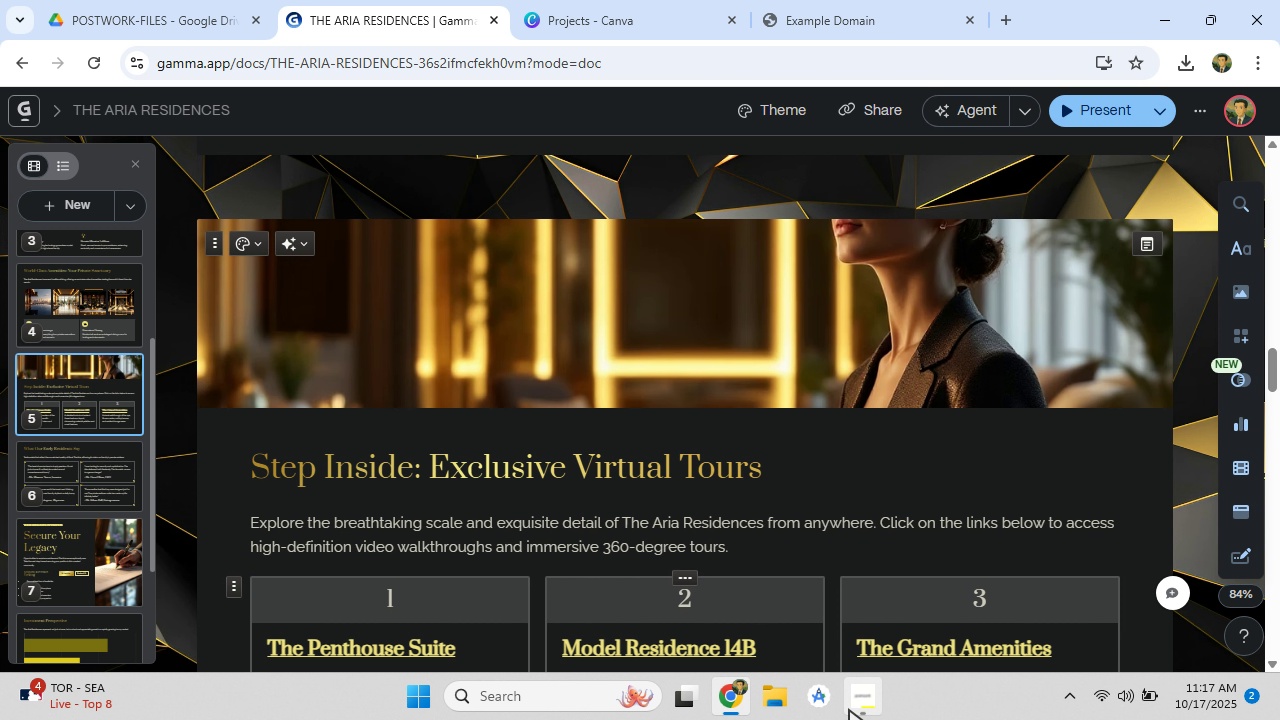 
left_click([742, 694])
 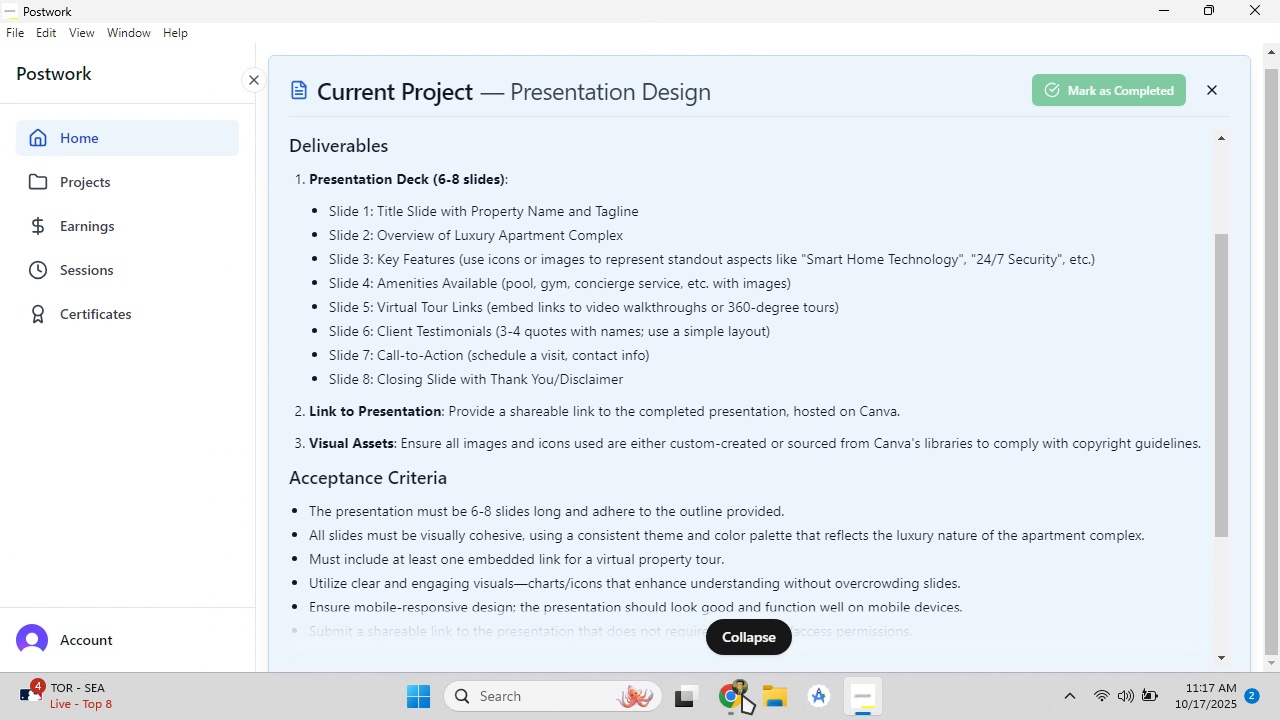 
left_click([742, 694])
 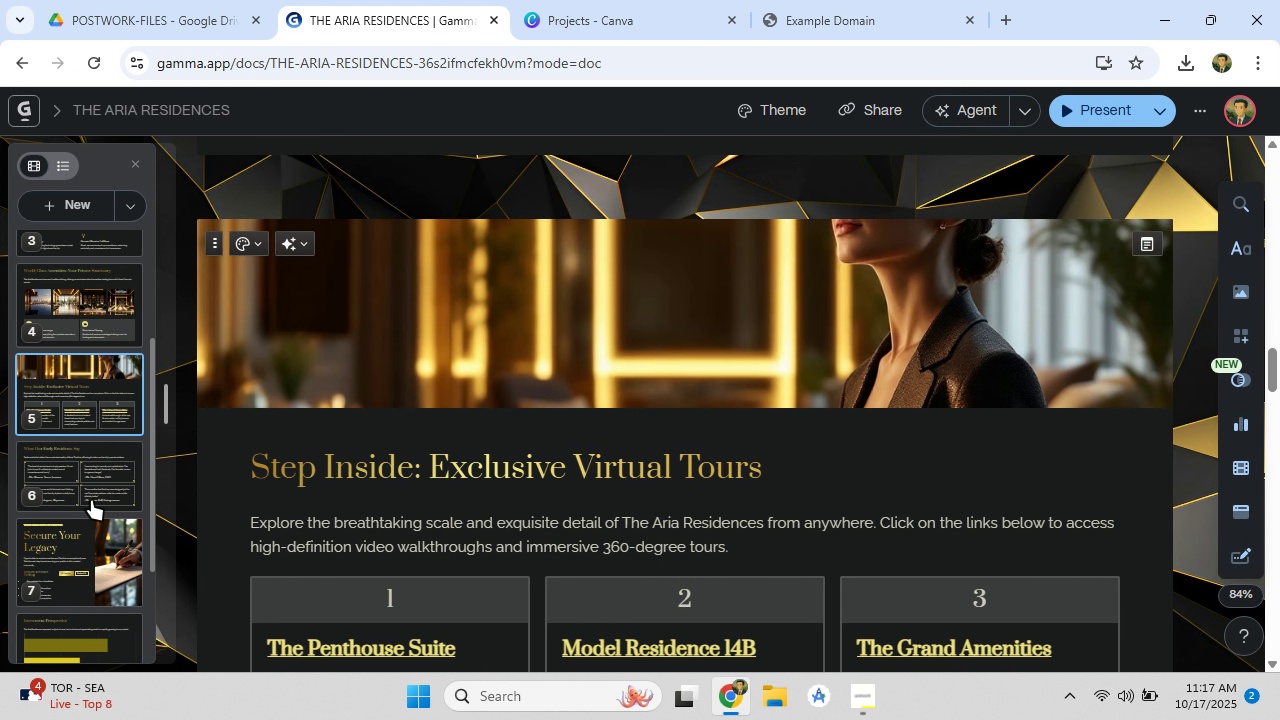 
left_click([91, 499])
 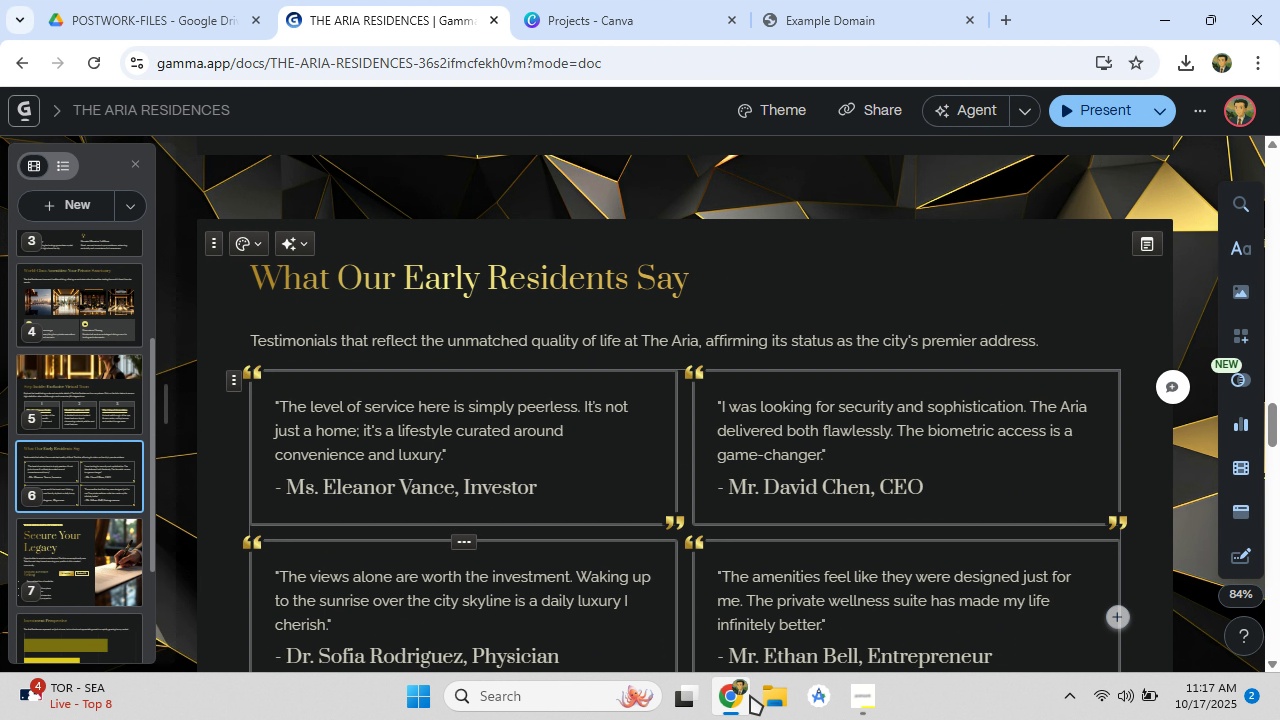 
left_click([738, 703])